 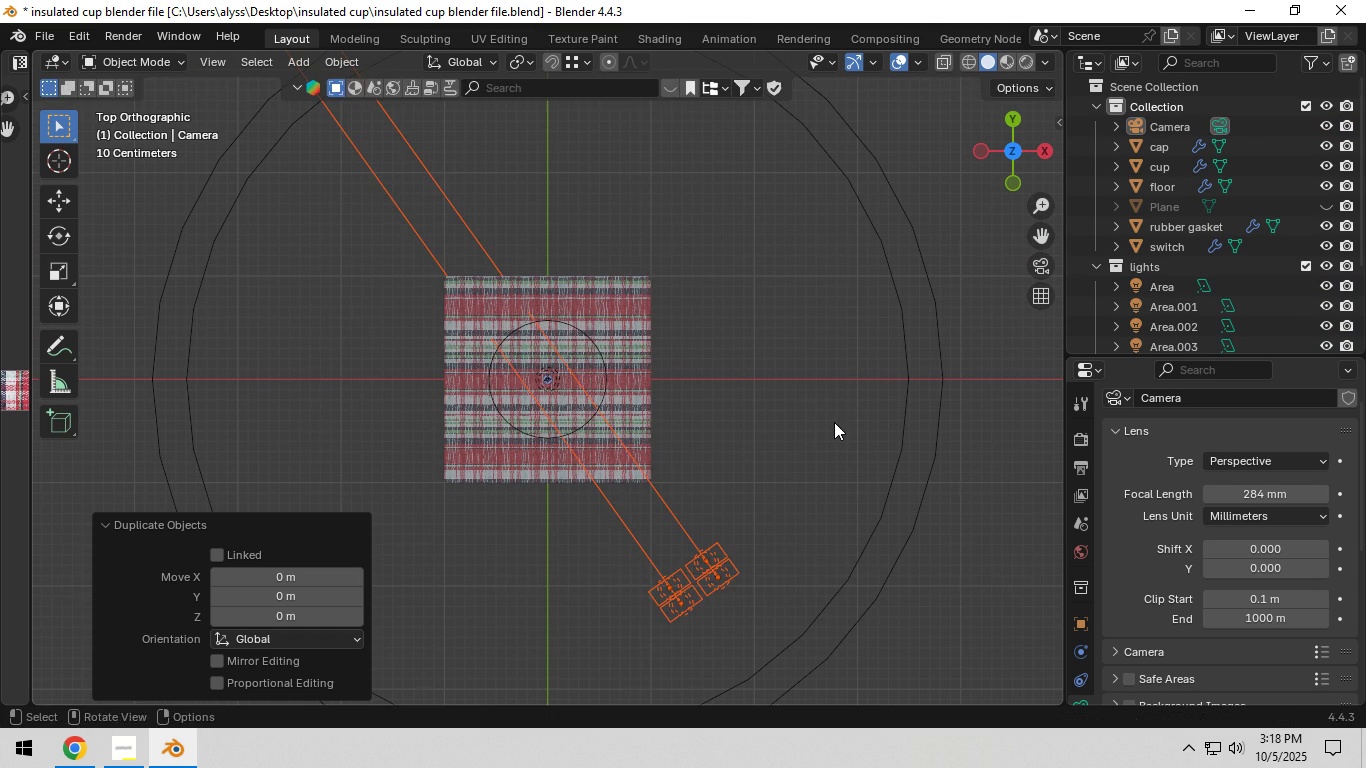 
right_click([834, 422])
 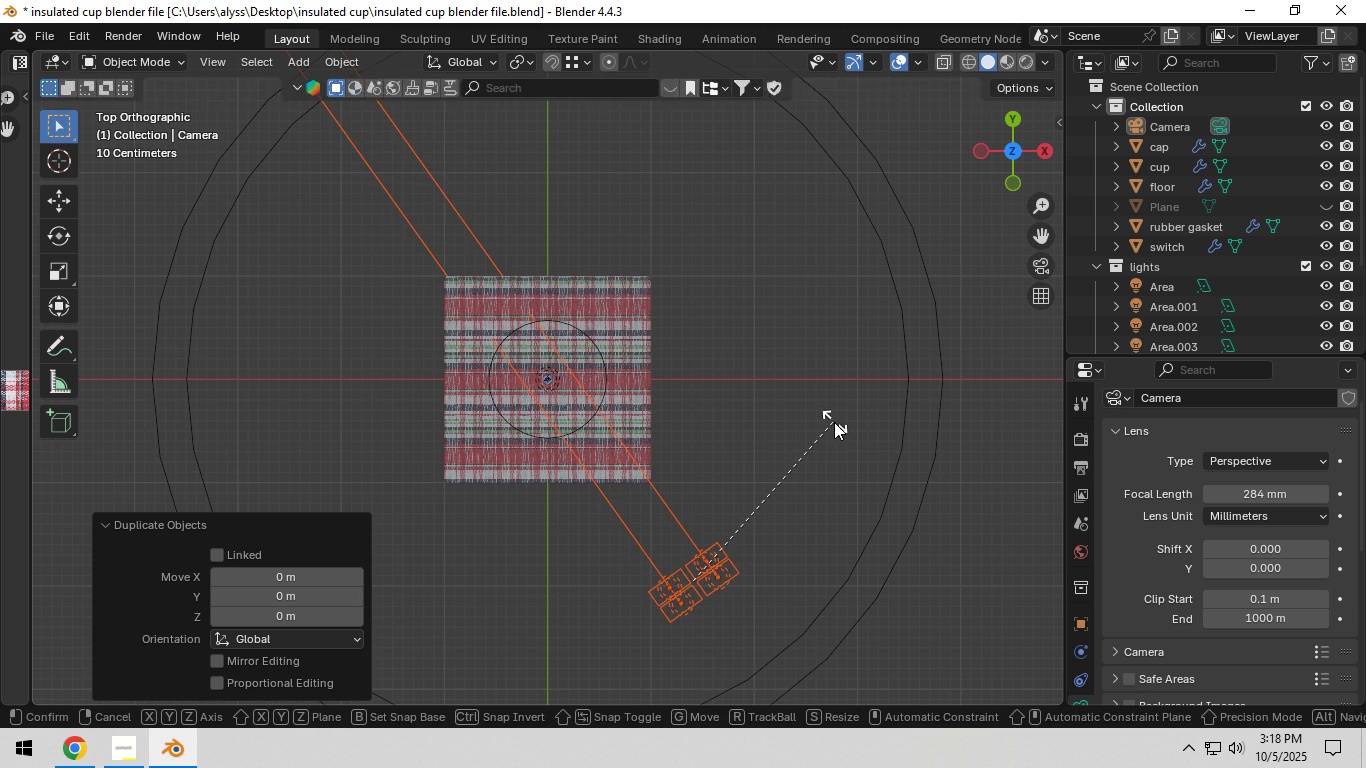 
type(rz180)
 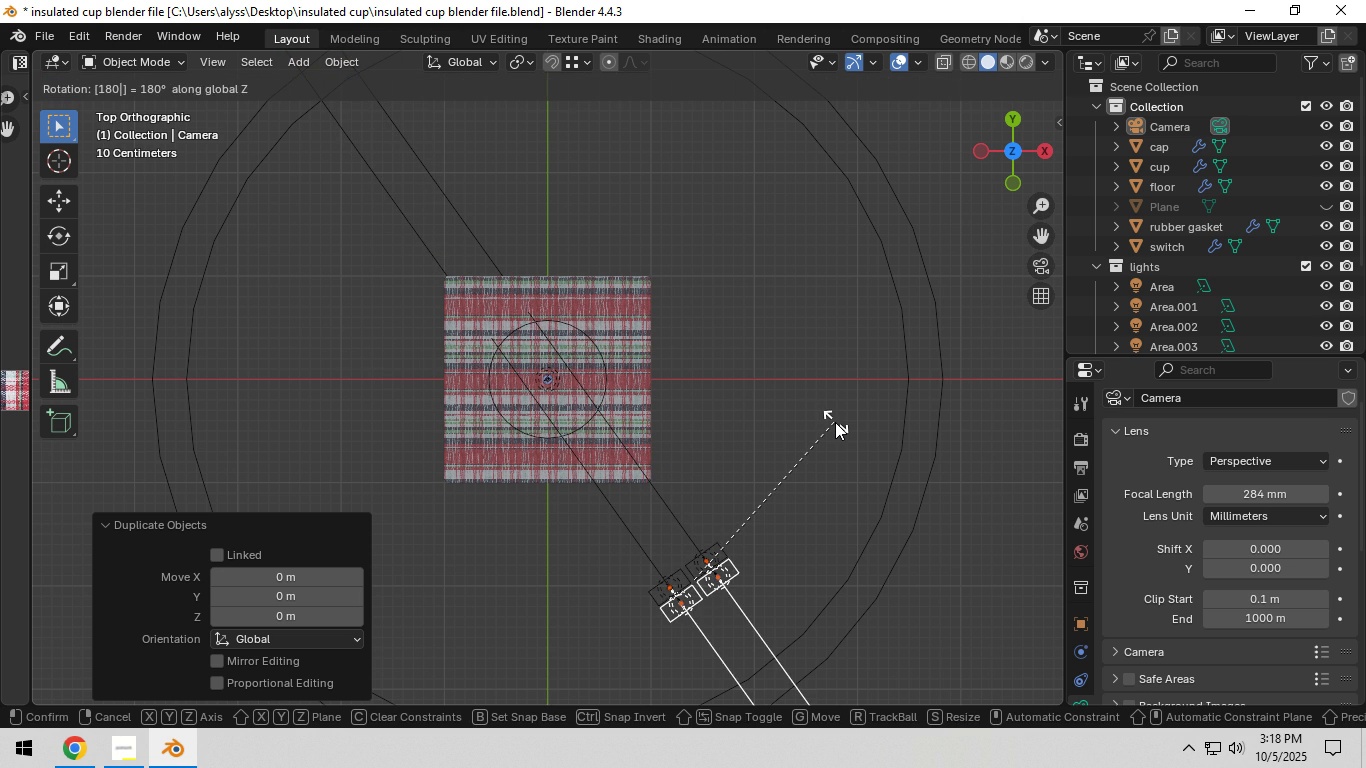 
right_click([835, 422])
 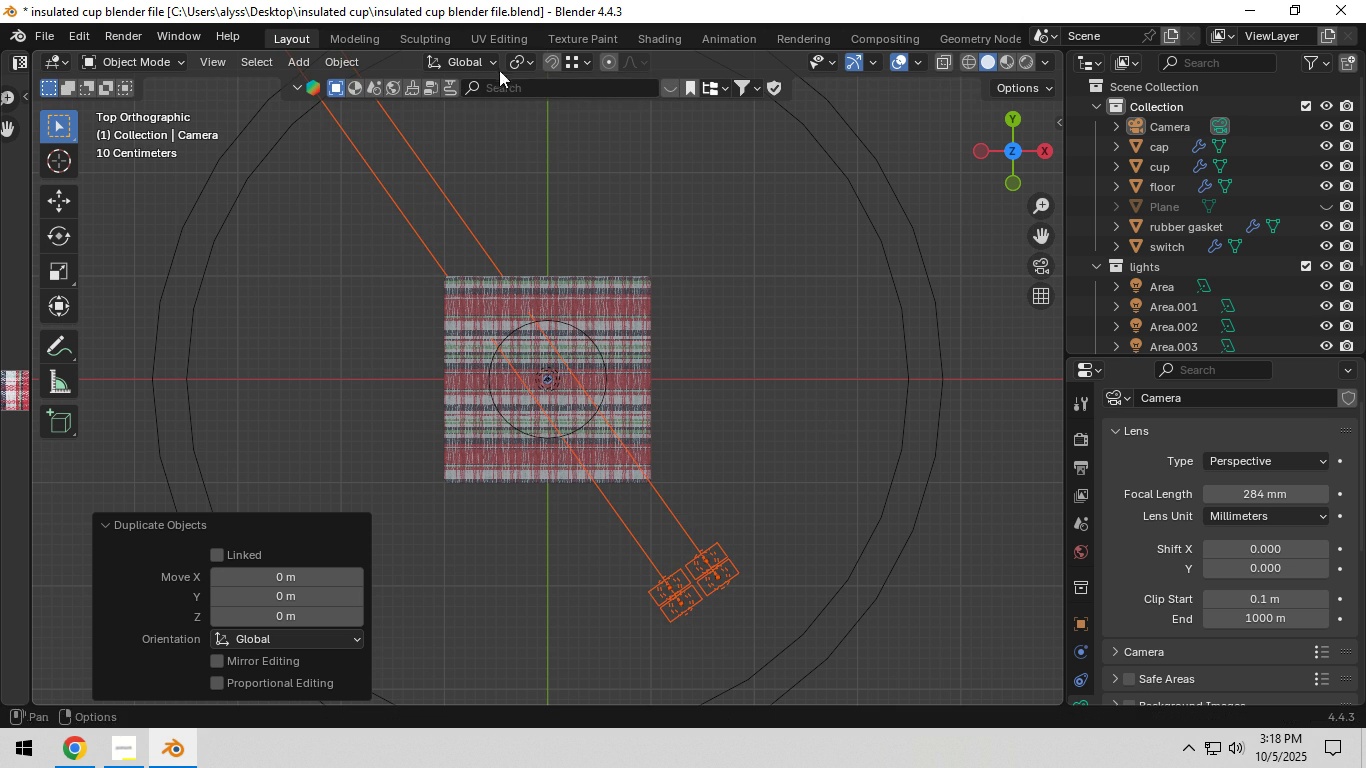 
left_click([521, 61])
 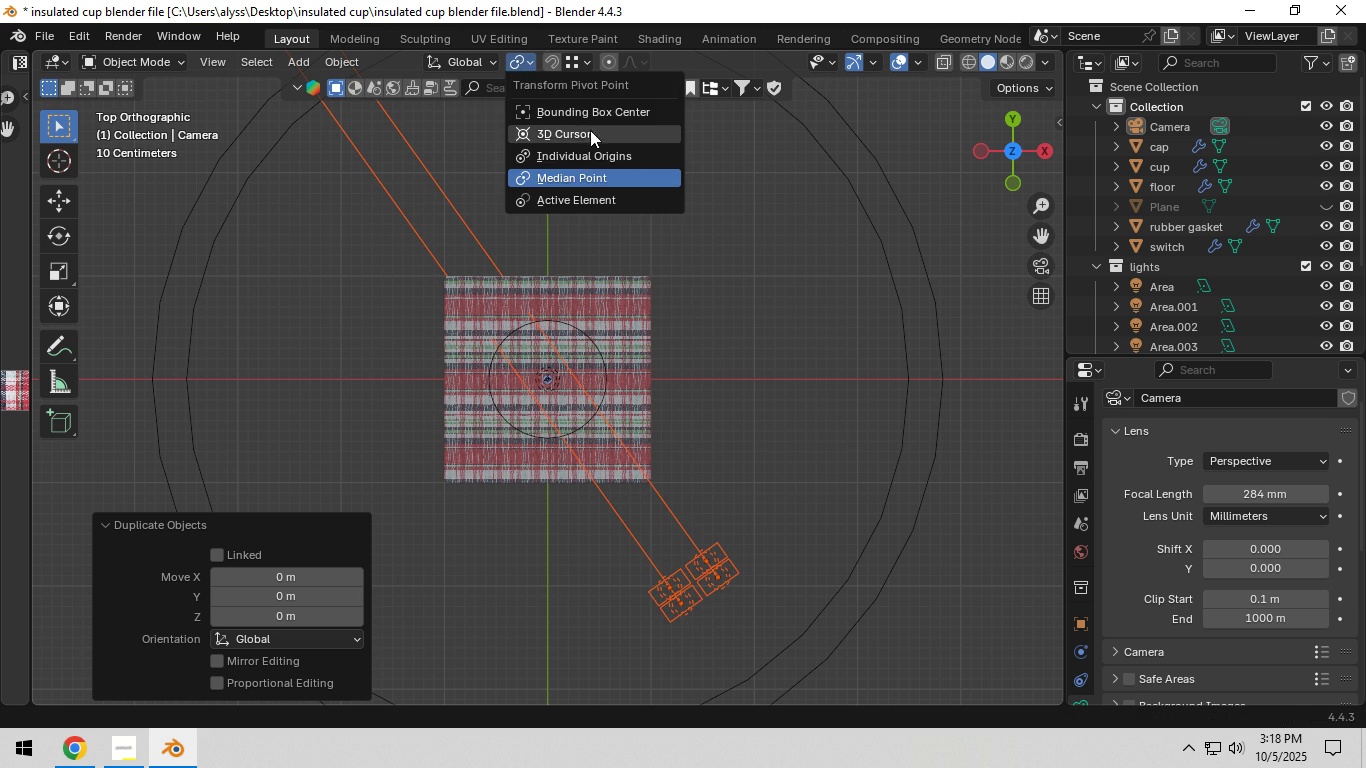 
left_click([590, 130])
 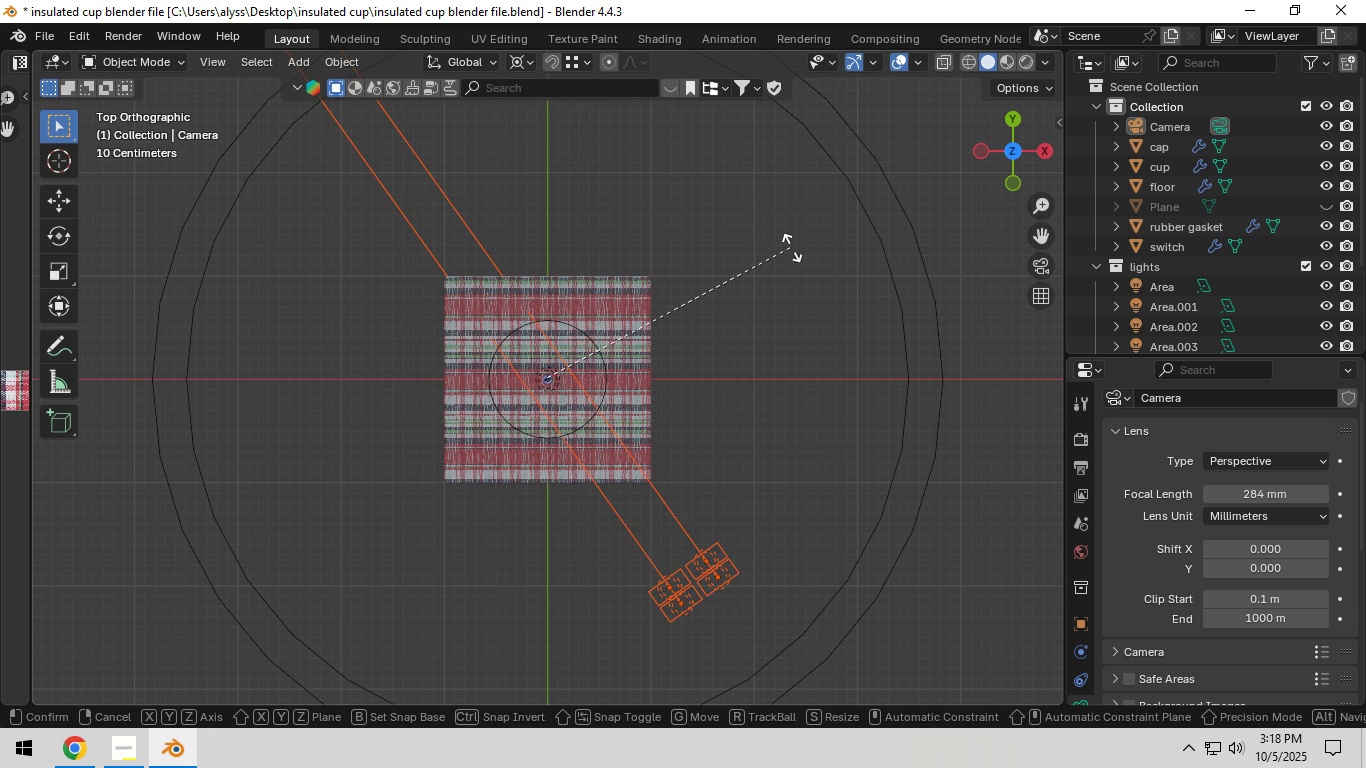 
type(rz180)
key(NumpadEnter)
type(rz)
 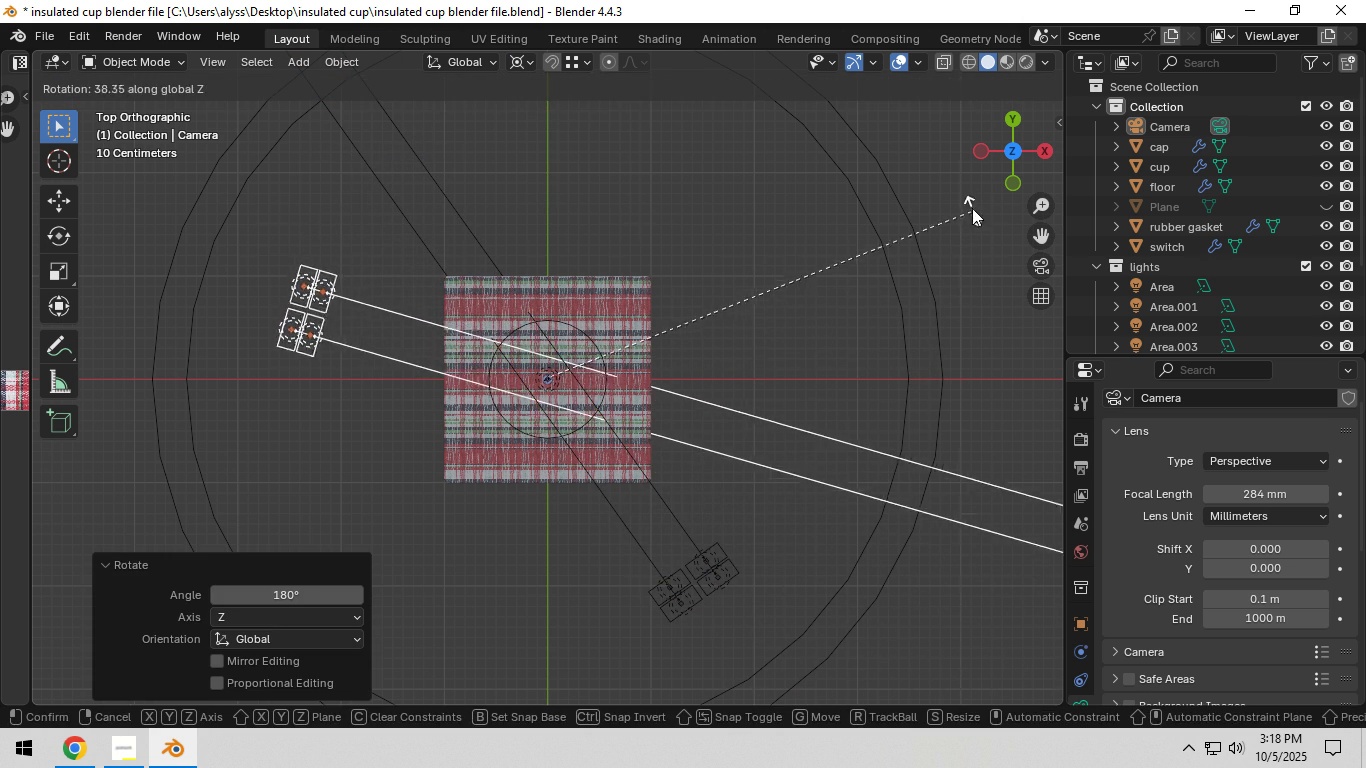 
left_click([973, 200])